 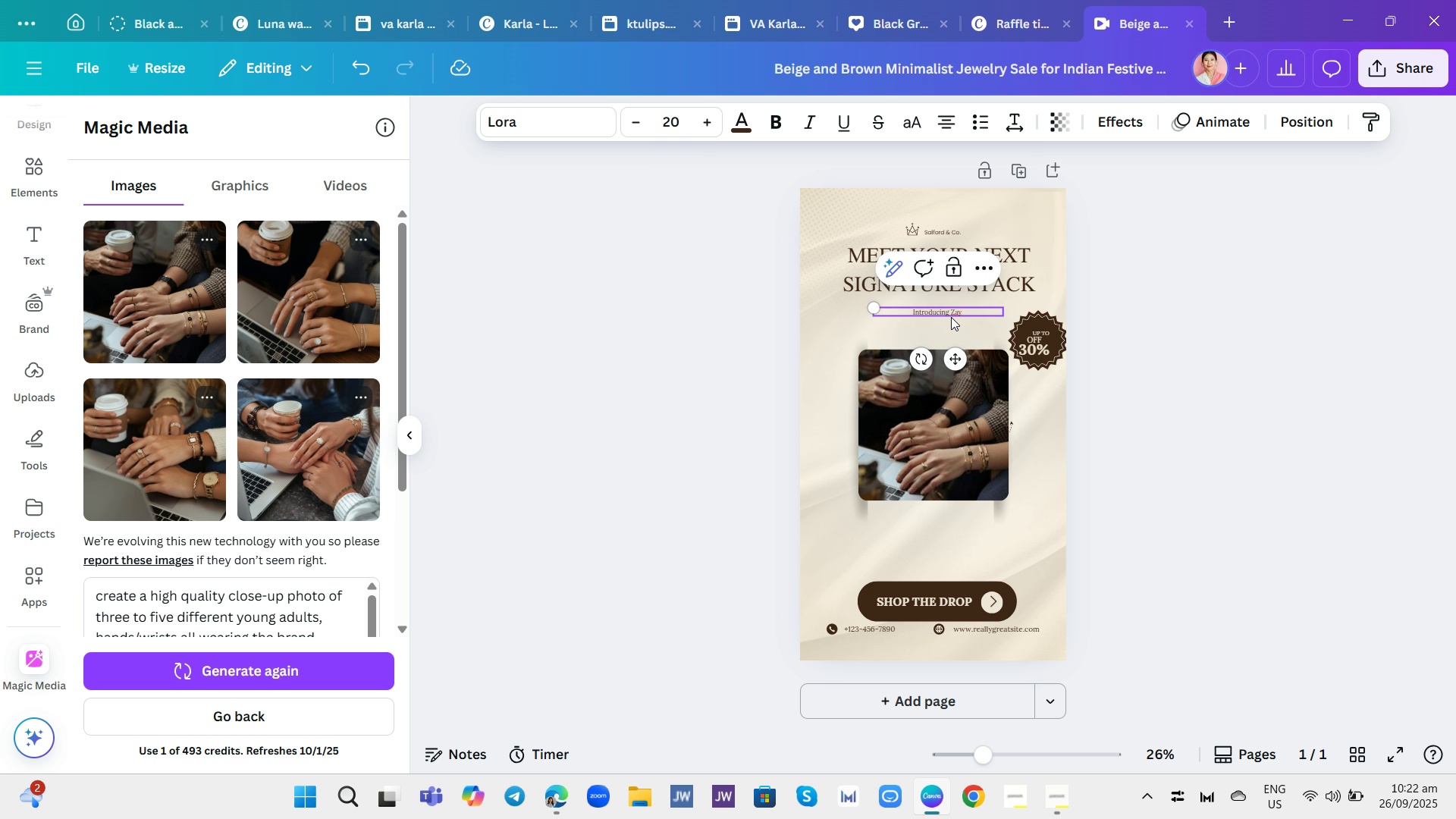 
type(Axic)
key(Backspace)
type(s )
 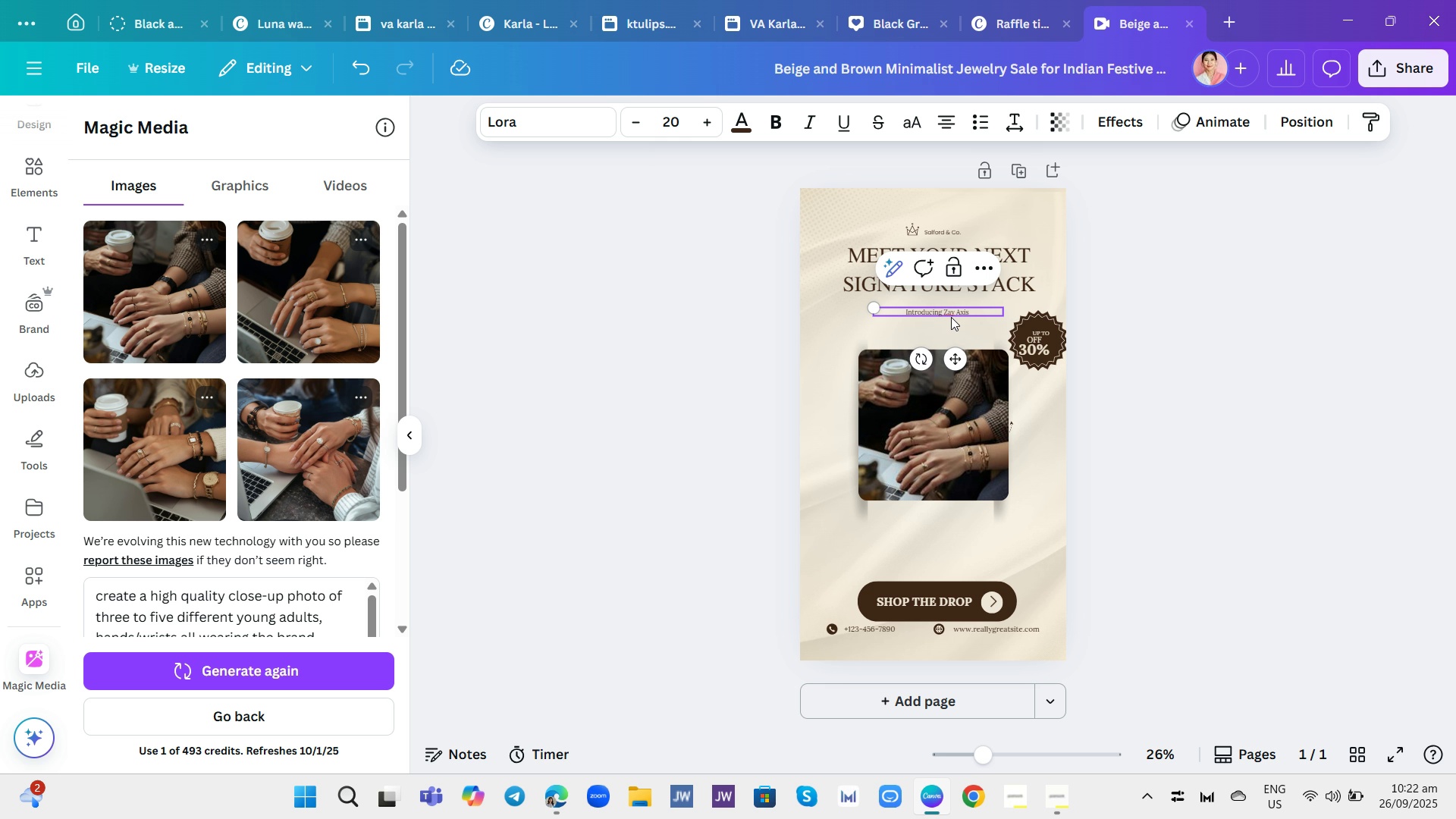 
key(Backspace)
 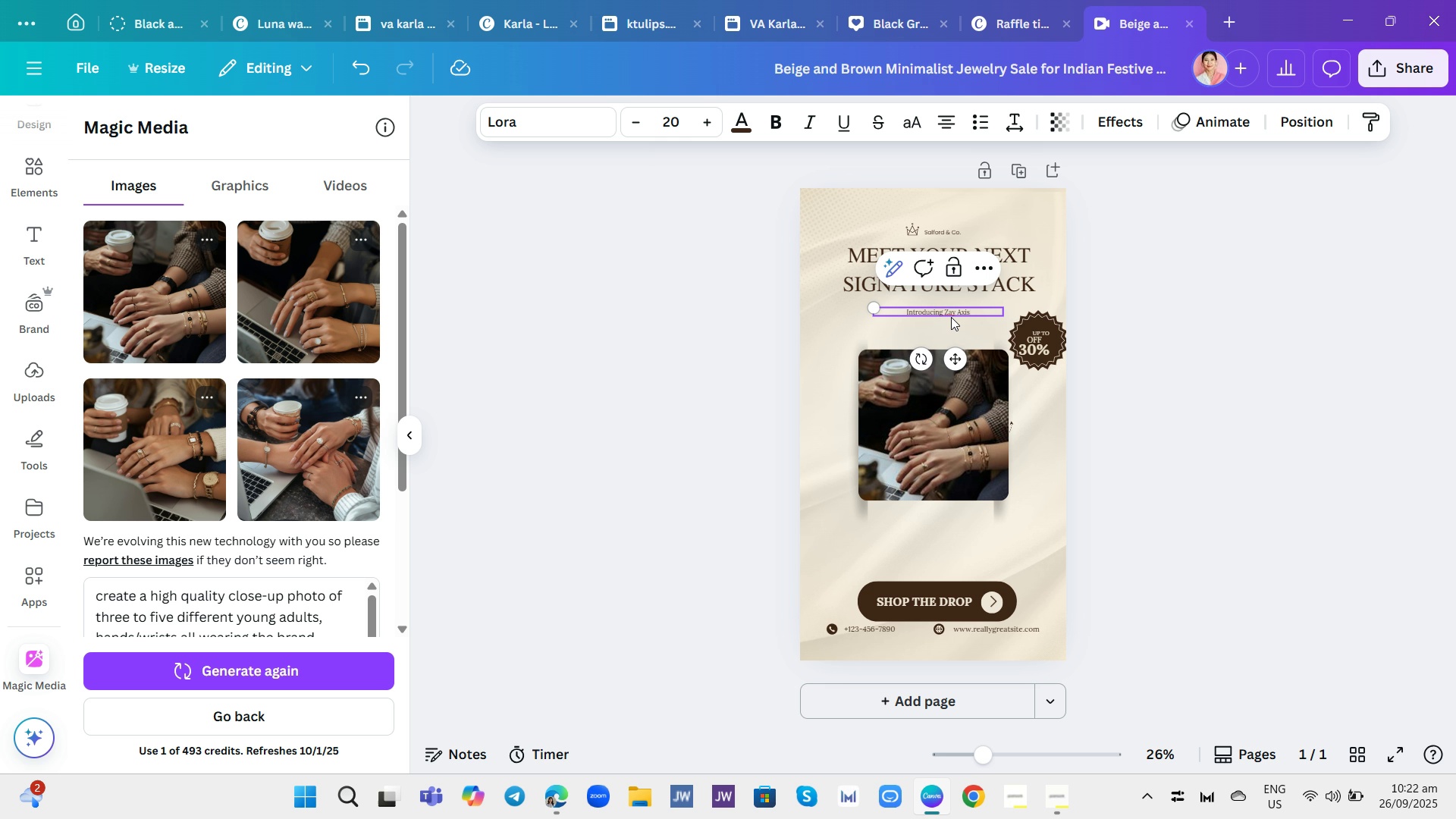 
key(Minus)
 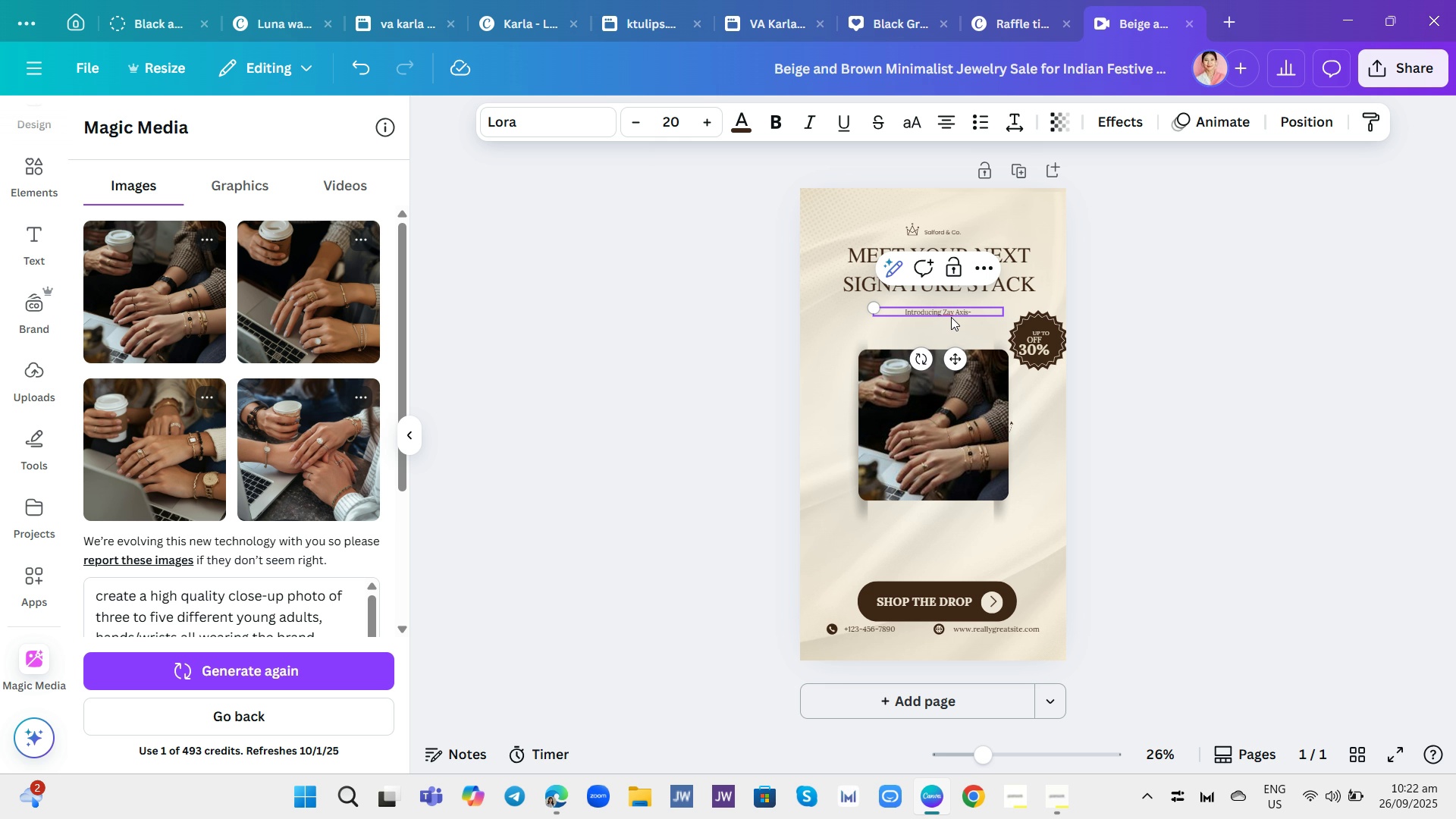 
type( jewelry designed for your everyday moments. Layer. Style. Live.)